 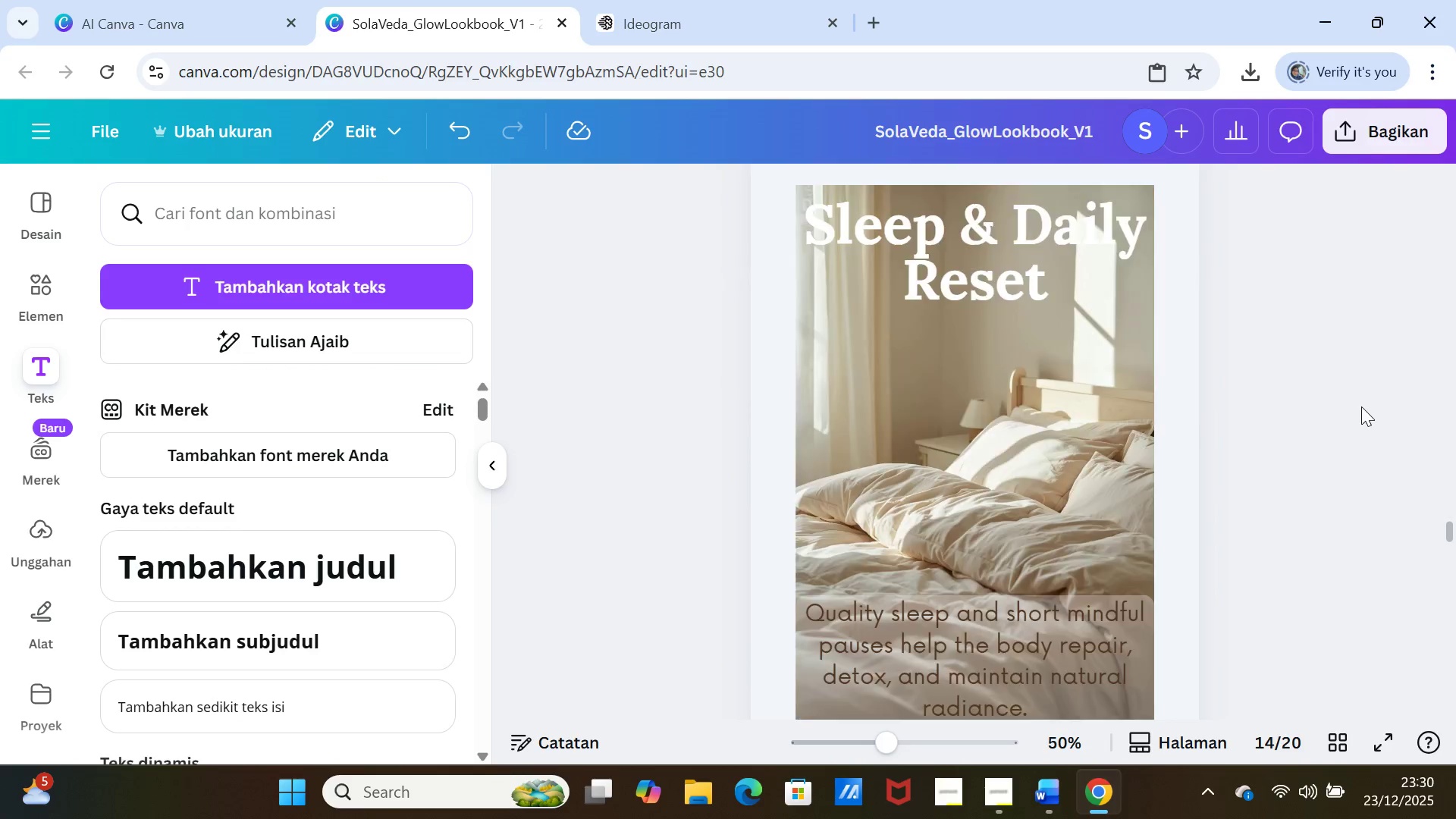 
scroll: coordinate [1361, 406], scroll_direction: up, amount: 14.0
 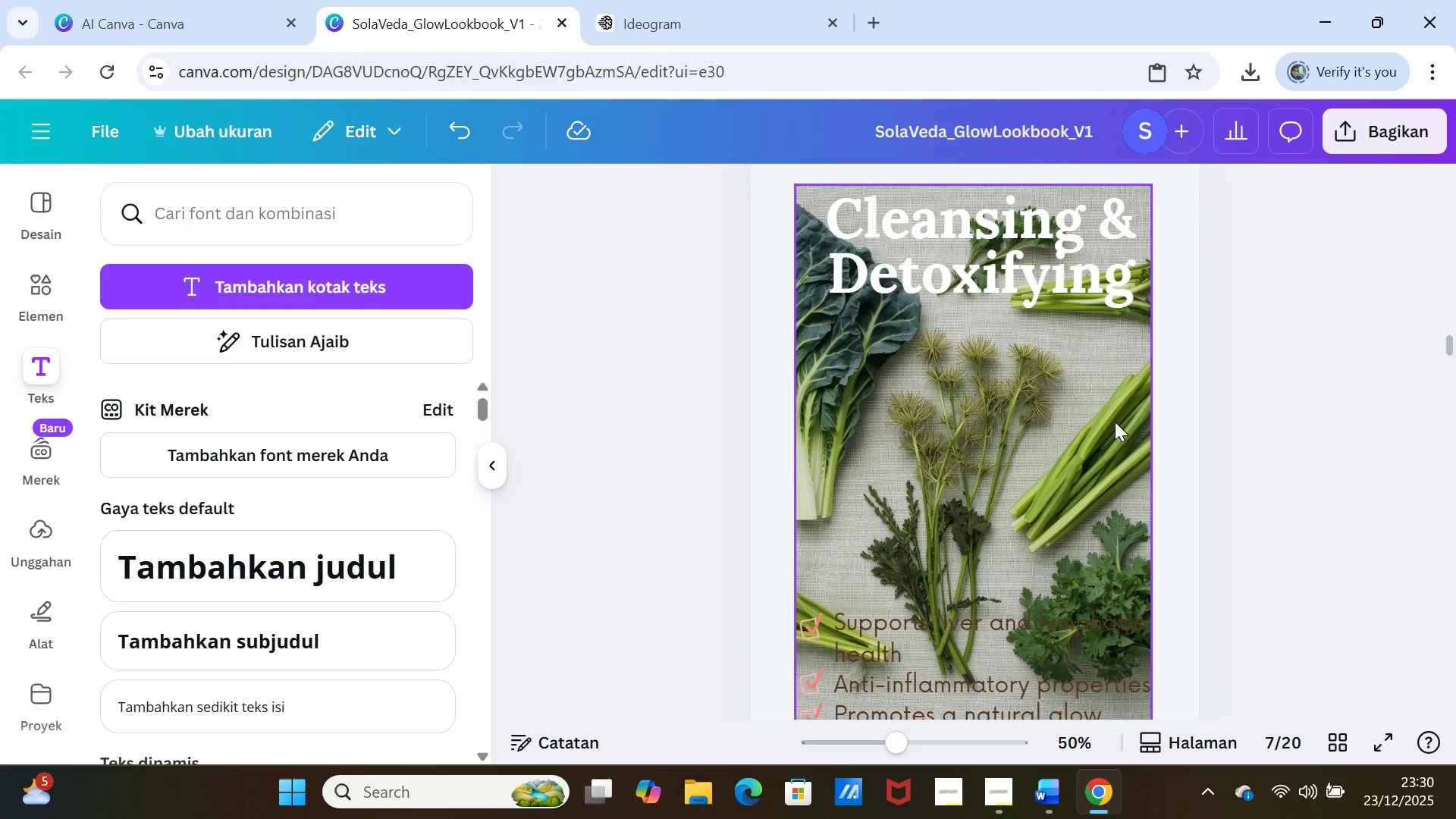 
left_click([1112, 423])
 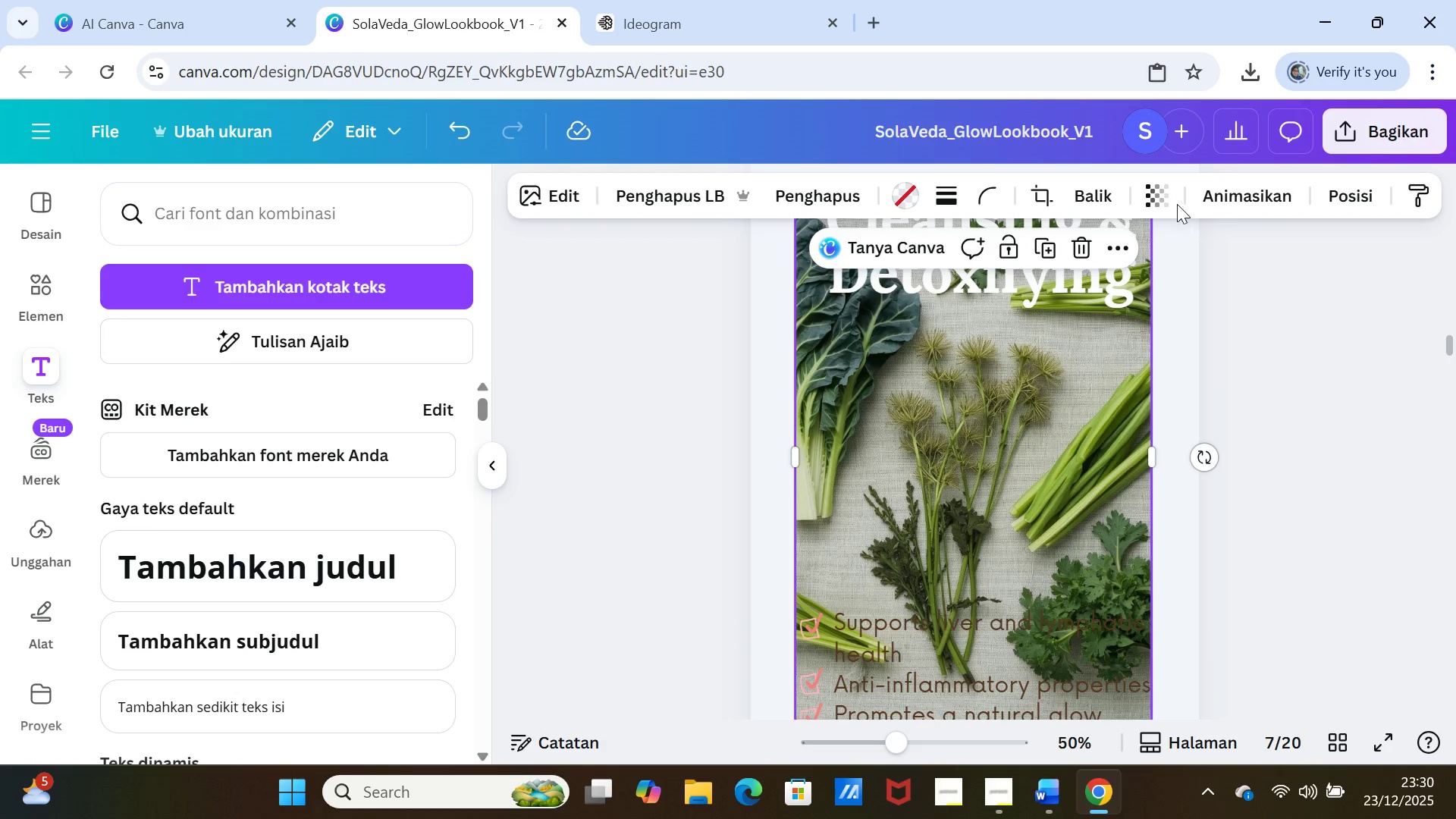 
left_click([1164, 193])
 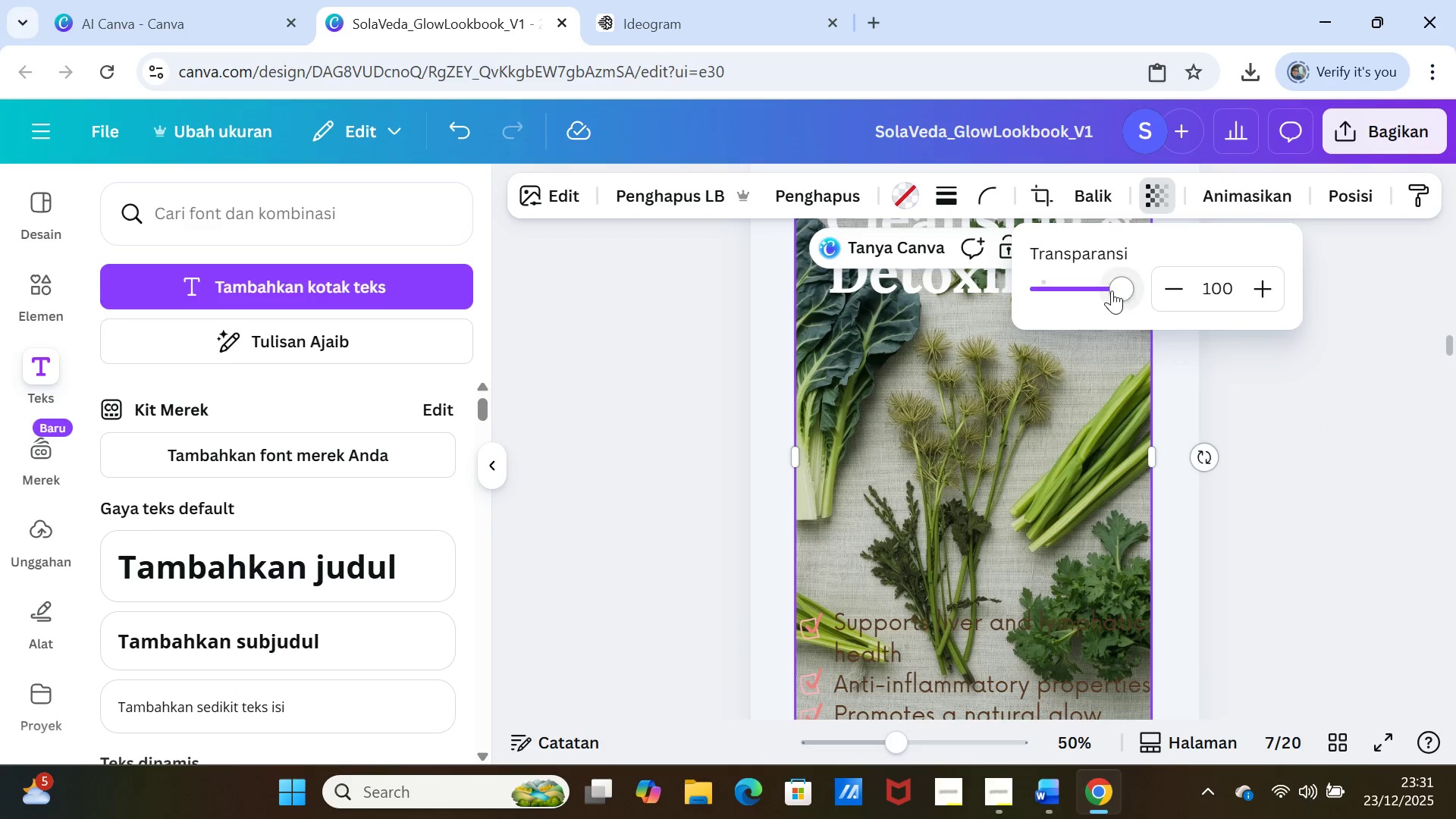 
left_click_drag(start_coordinate=[1112, 290], to_coordinate=[1088, 284])
 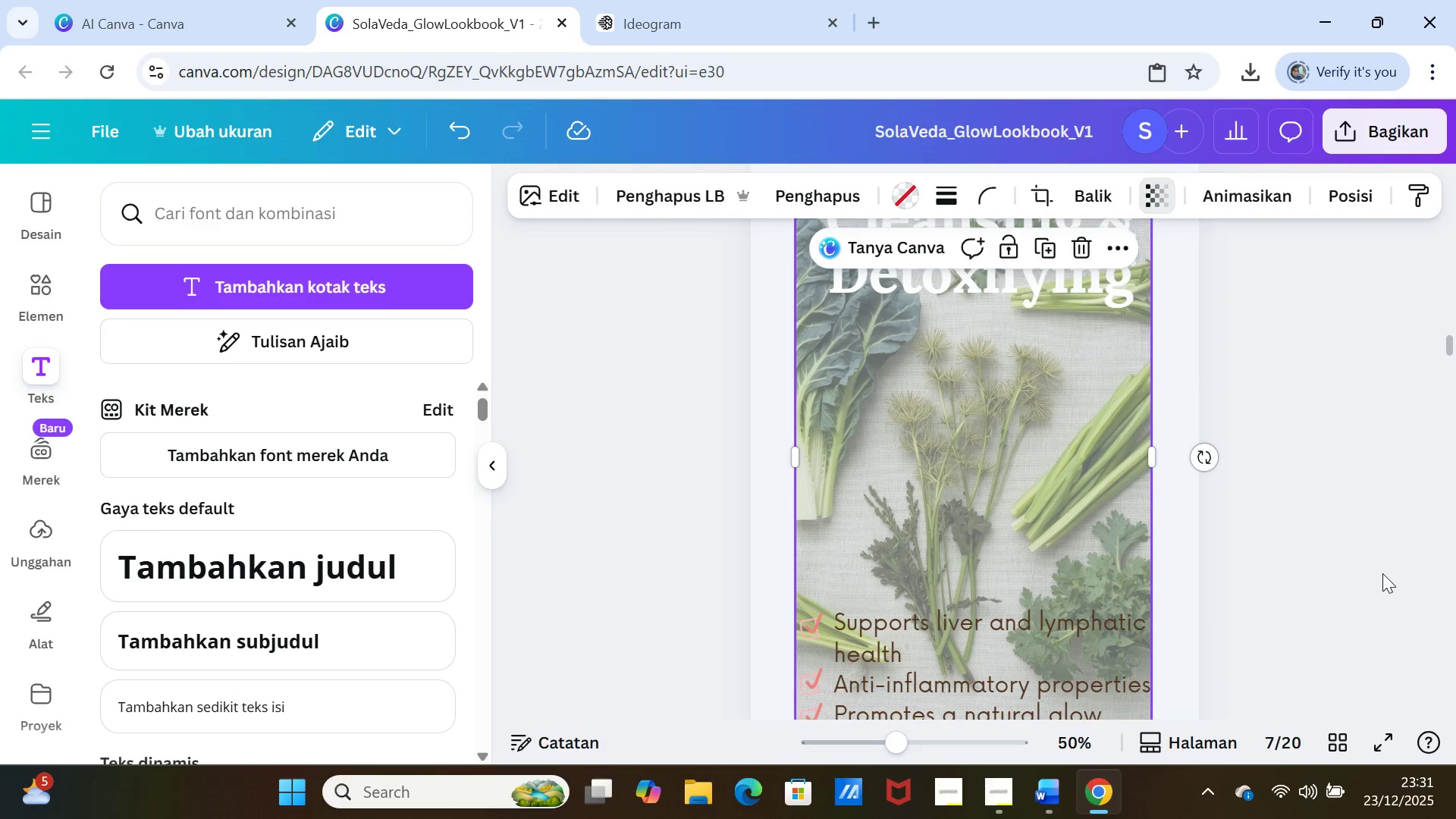 
left_click([1382, 573])
 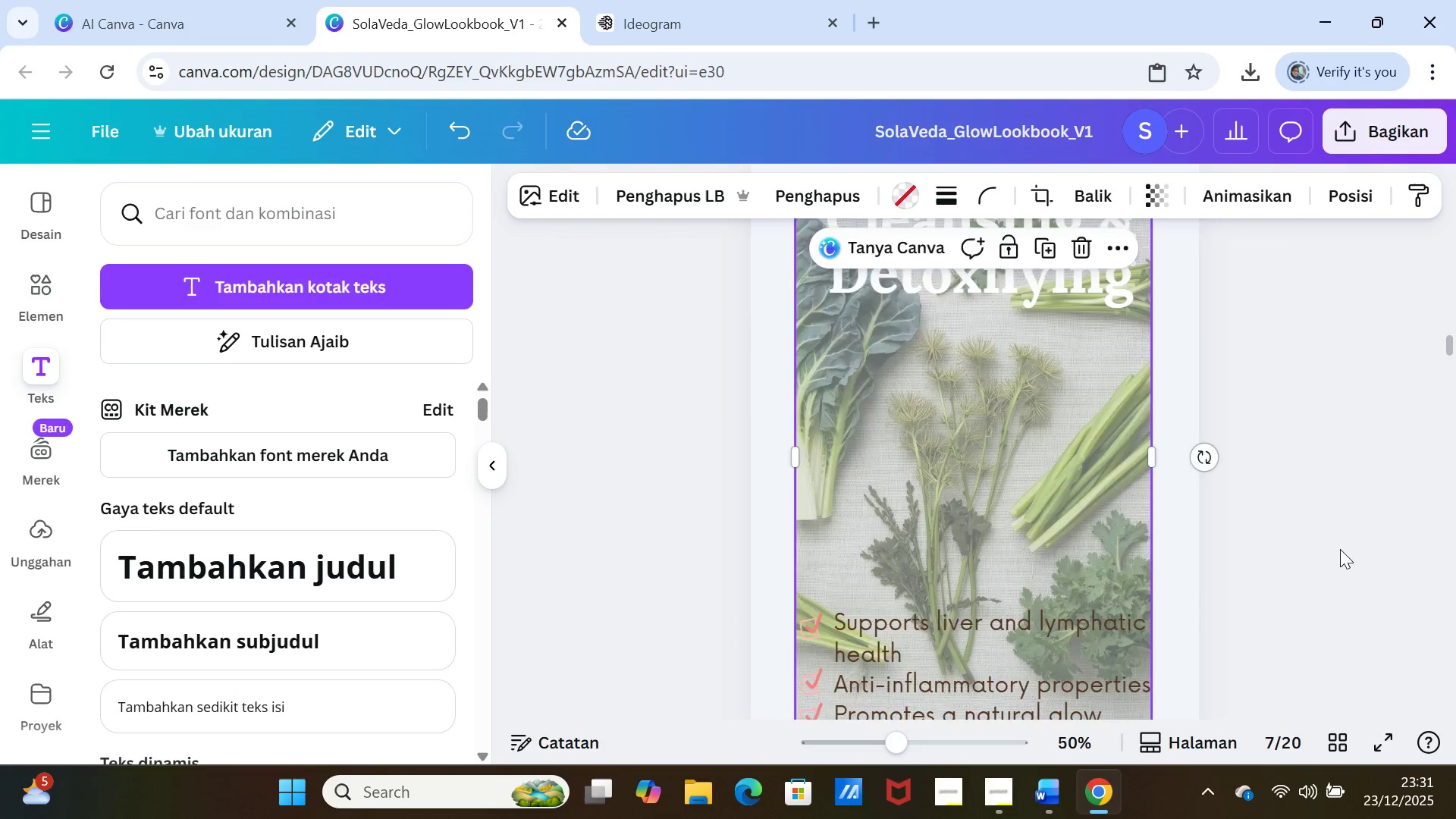 
scroll: coordinate [1340, 549], scroll_direction: up, amount: 5.0
 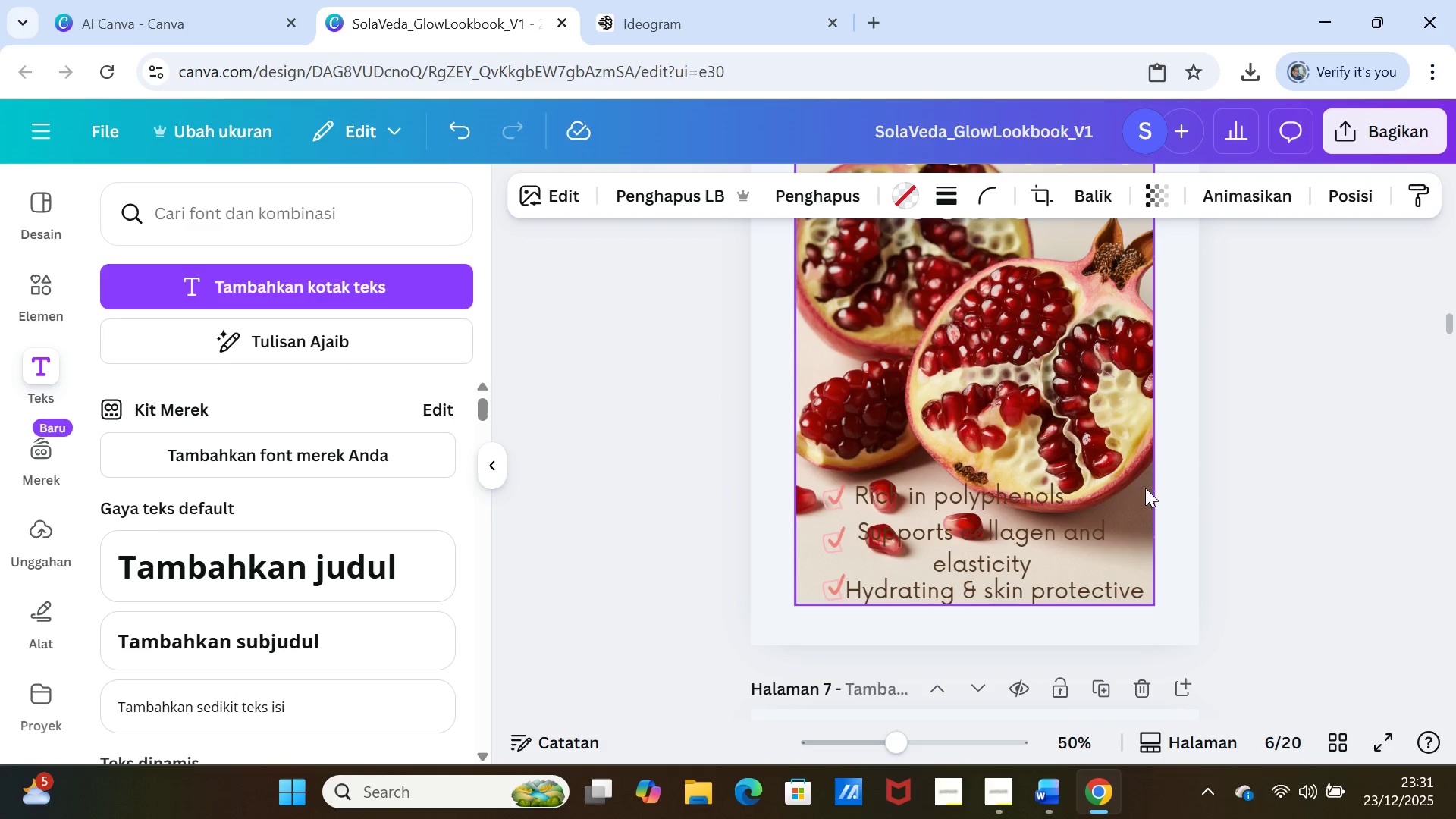 
left_click([1135, 479])
 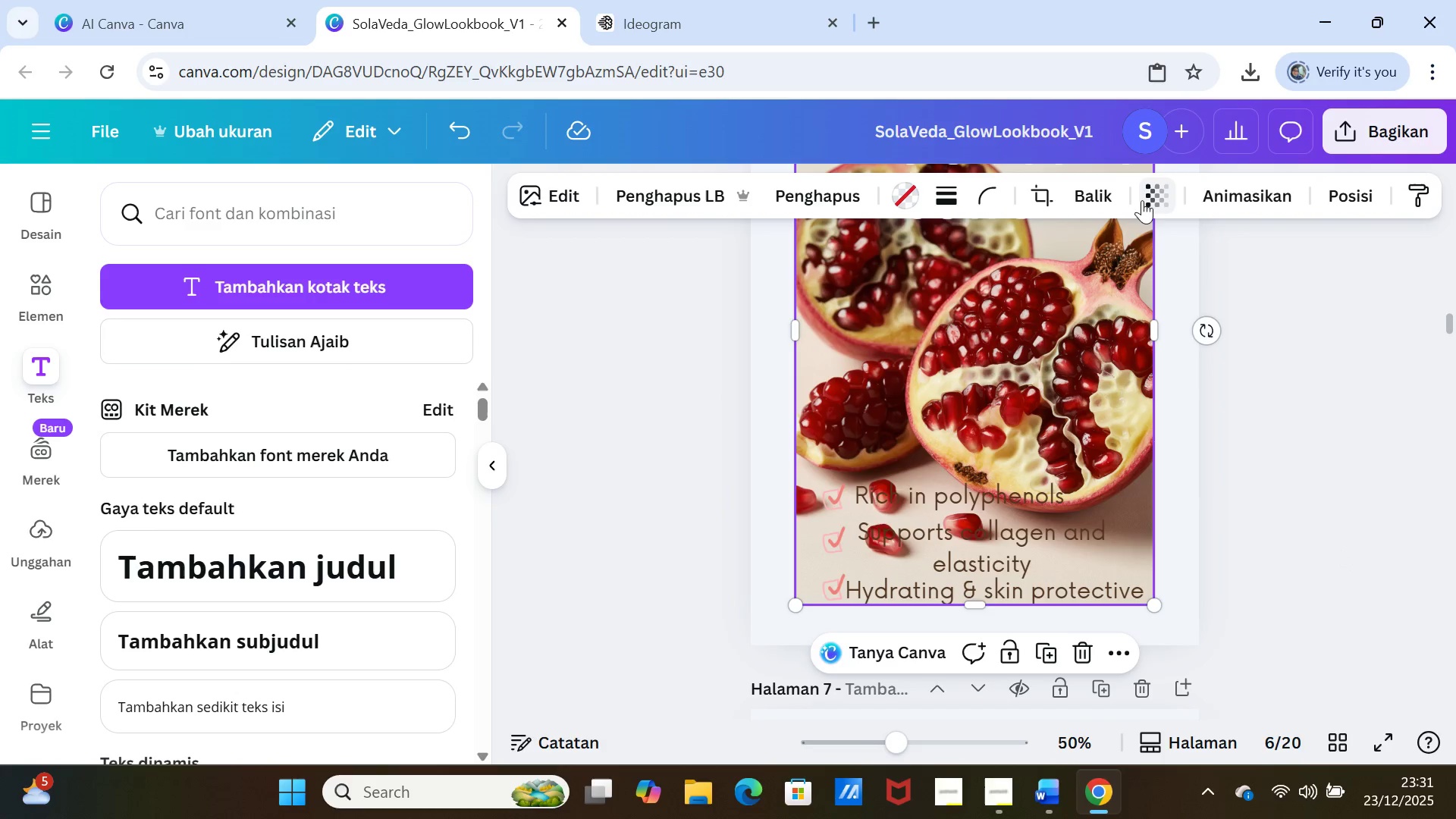 
left_click([1147, 192])
 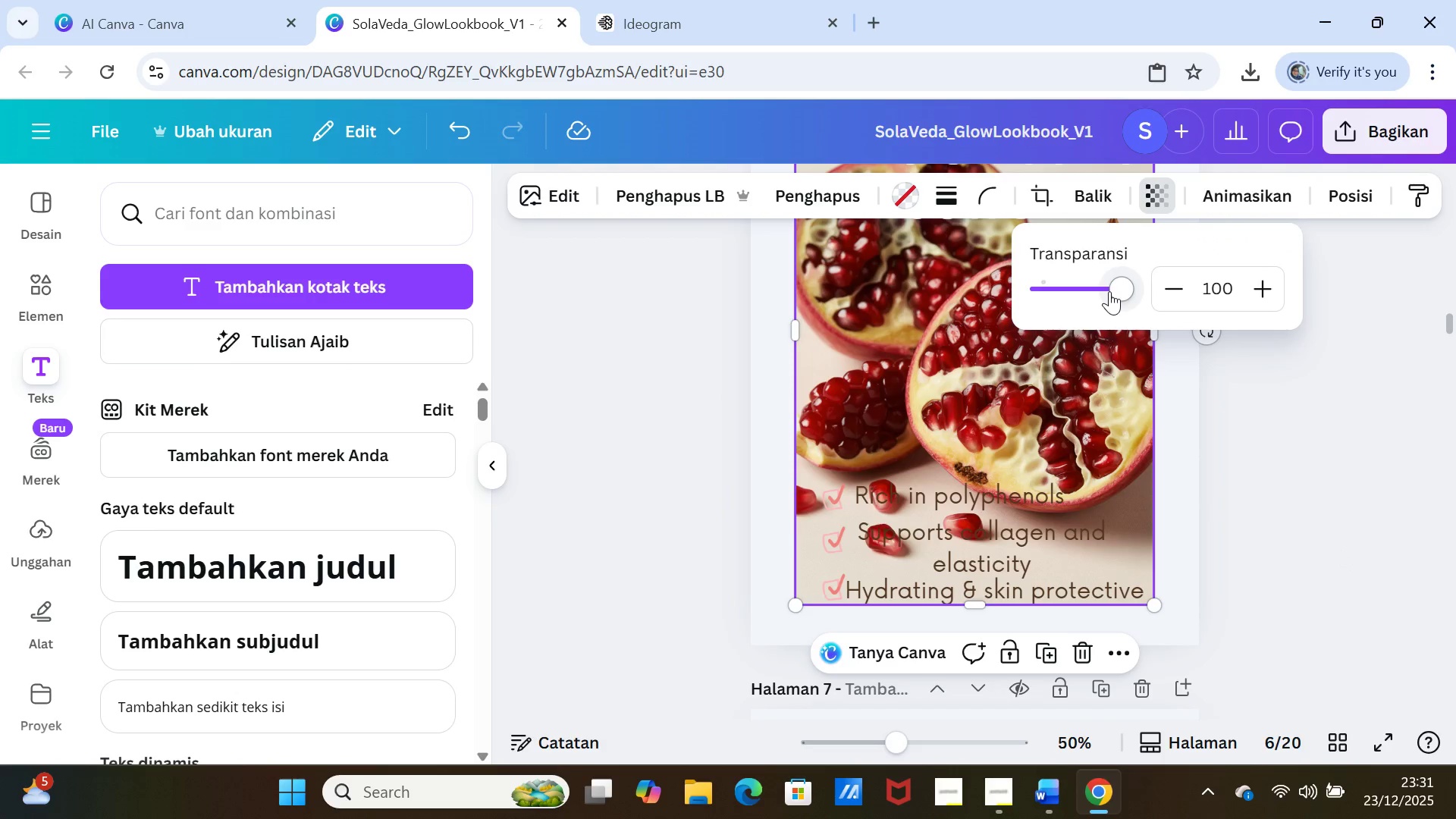 
left_click_drag(start_coordinate=[1116, 287], to_coordinate=[1103, 286])
 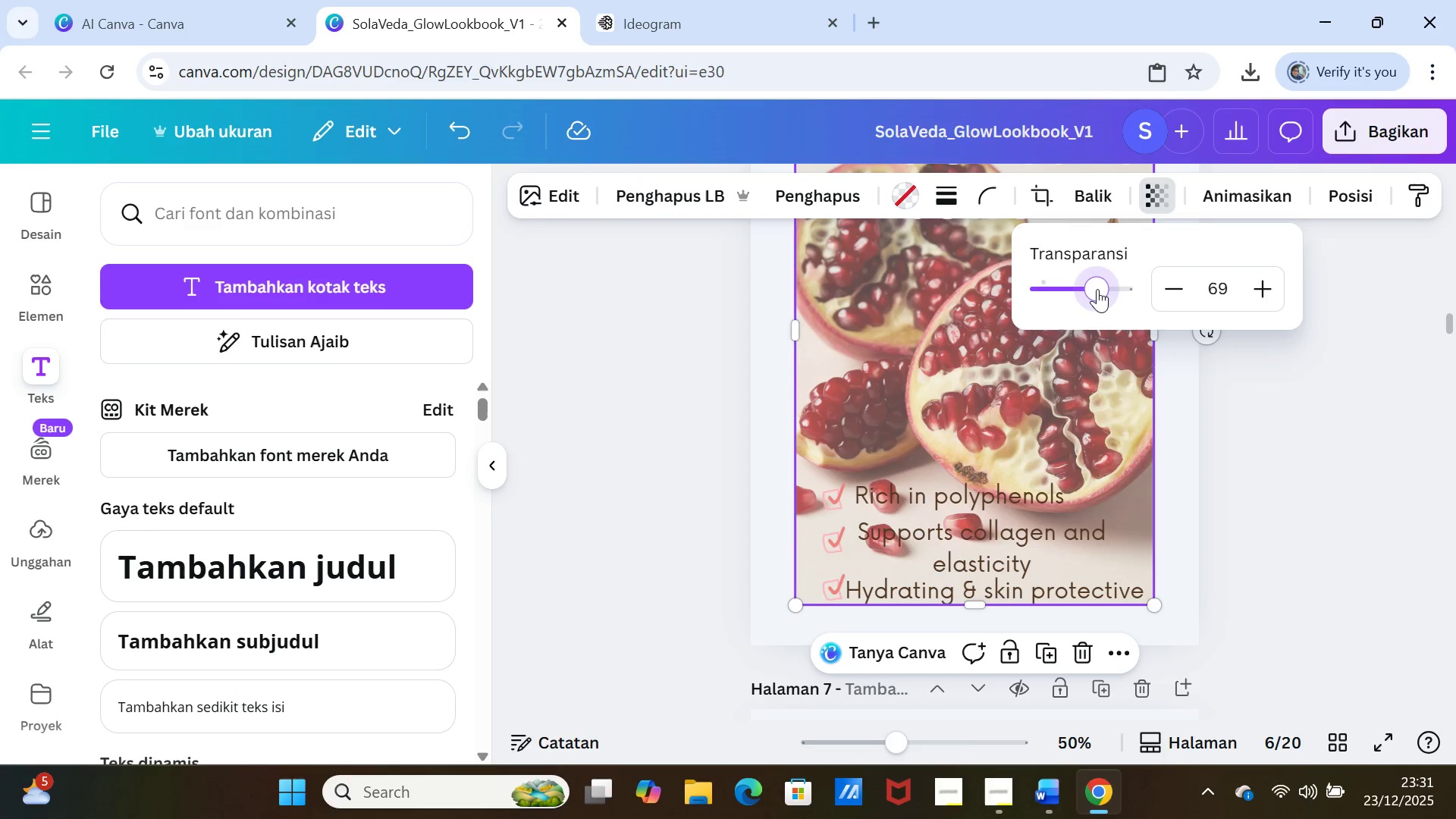 
left_click([1286, 457])
 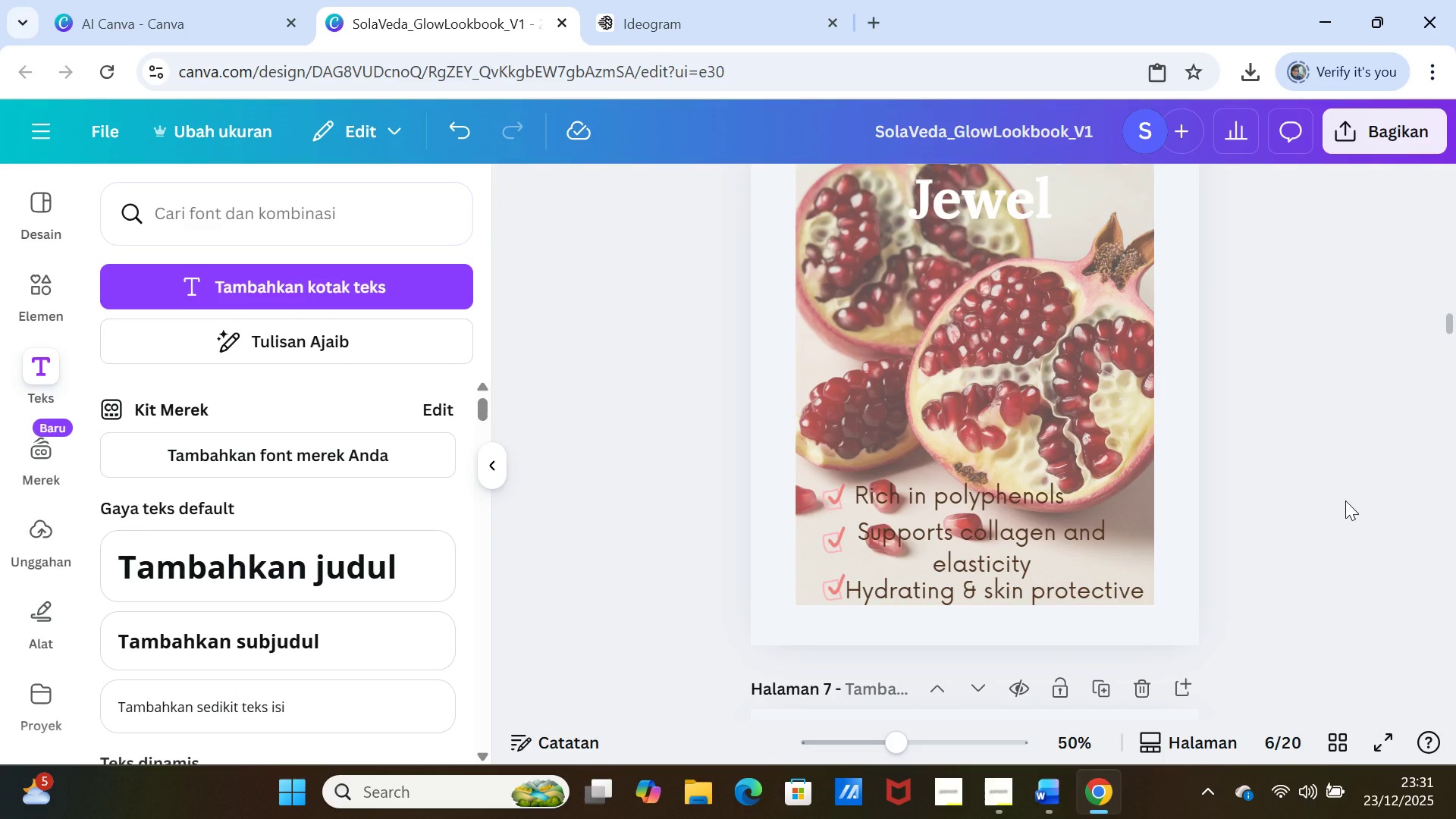 
scroll: coordinate [1345, 500], scroll_direction: up, amount: 13.0
 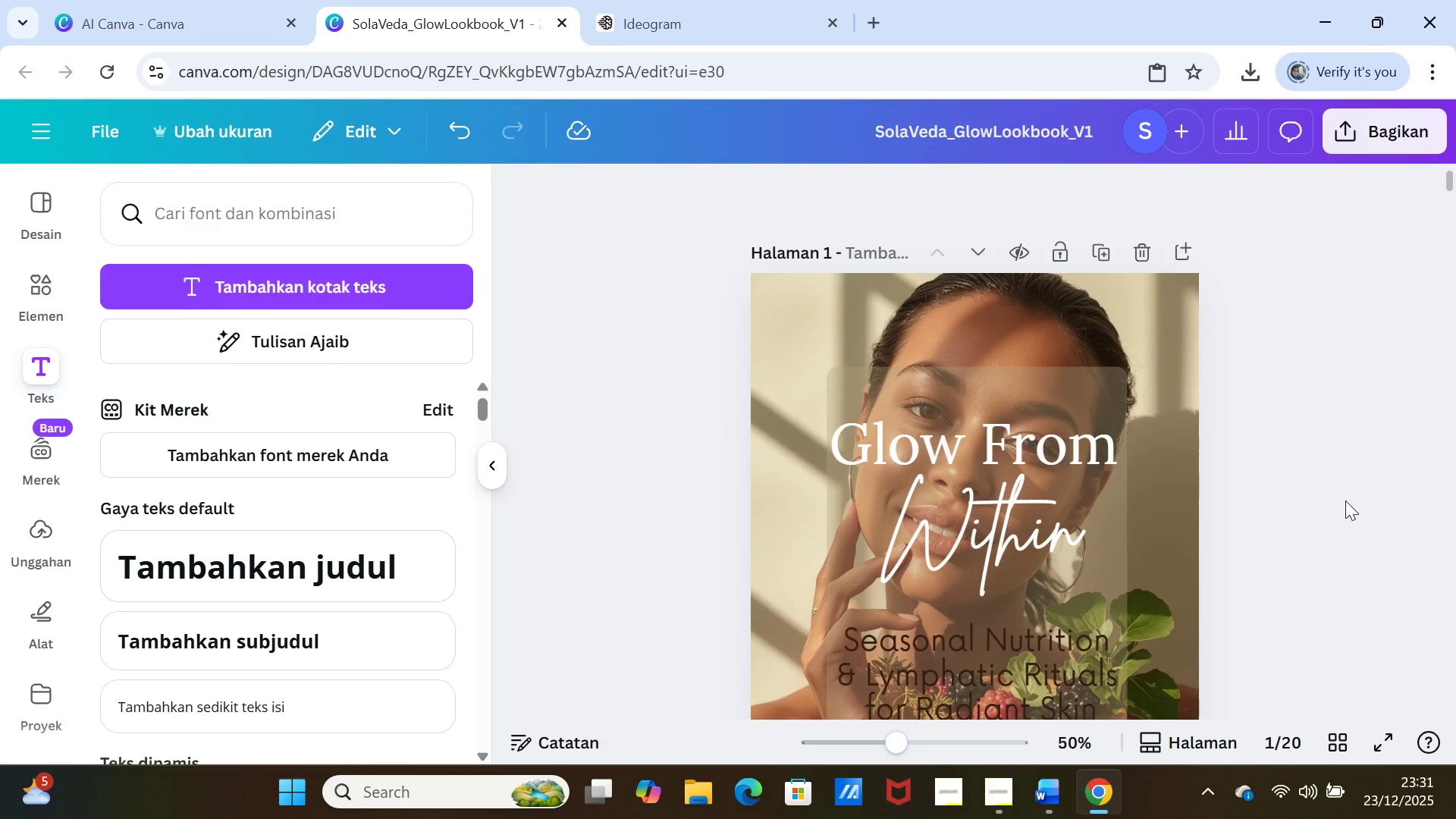 
scroll: coordinate [1345, 500], scroll_direction: down, amount: 10.0
 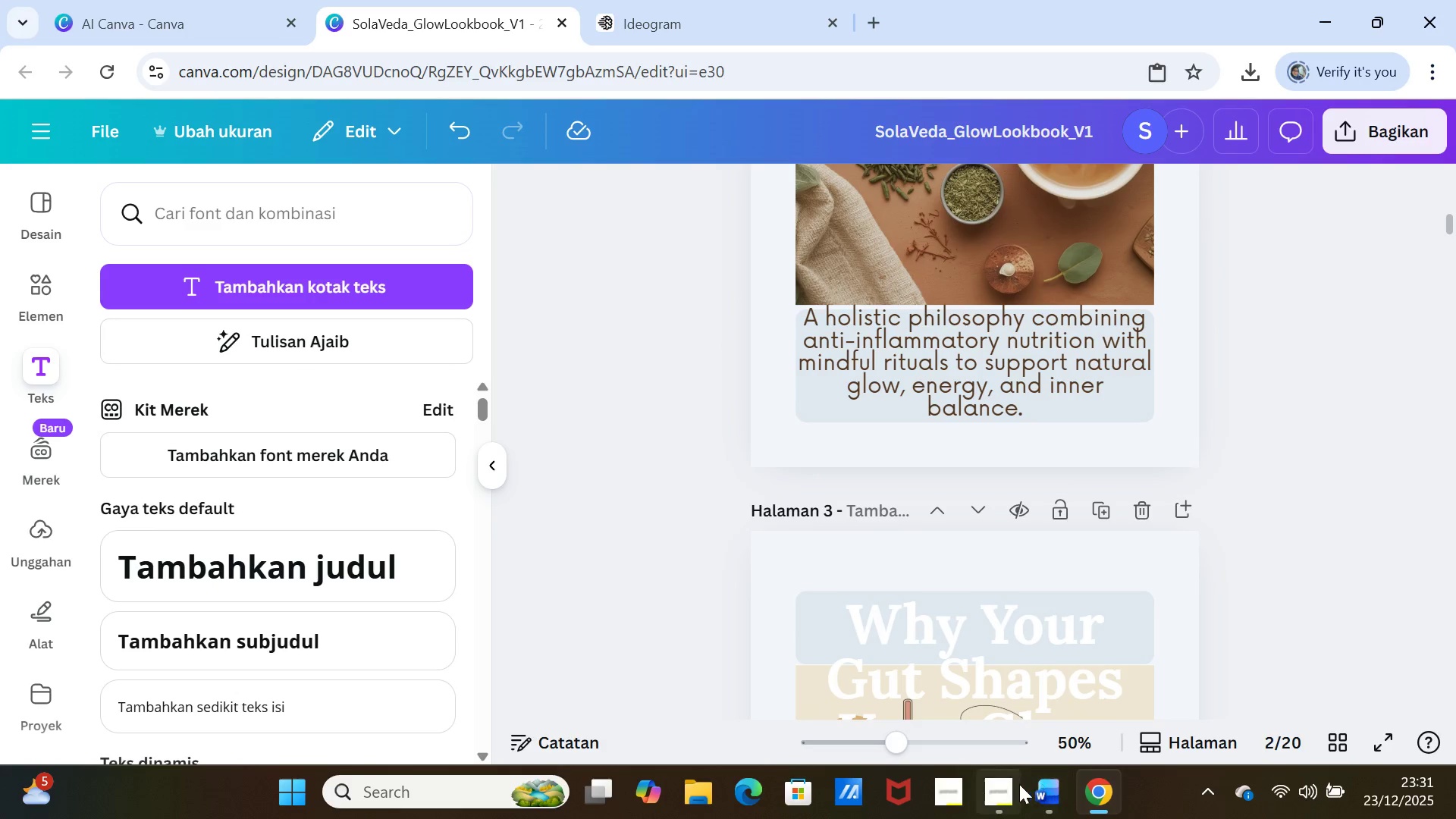 
left_click([1001, 782])